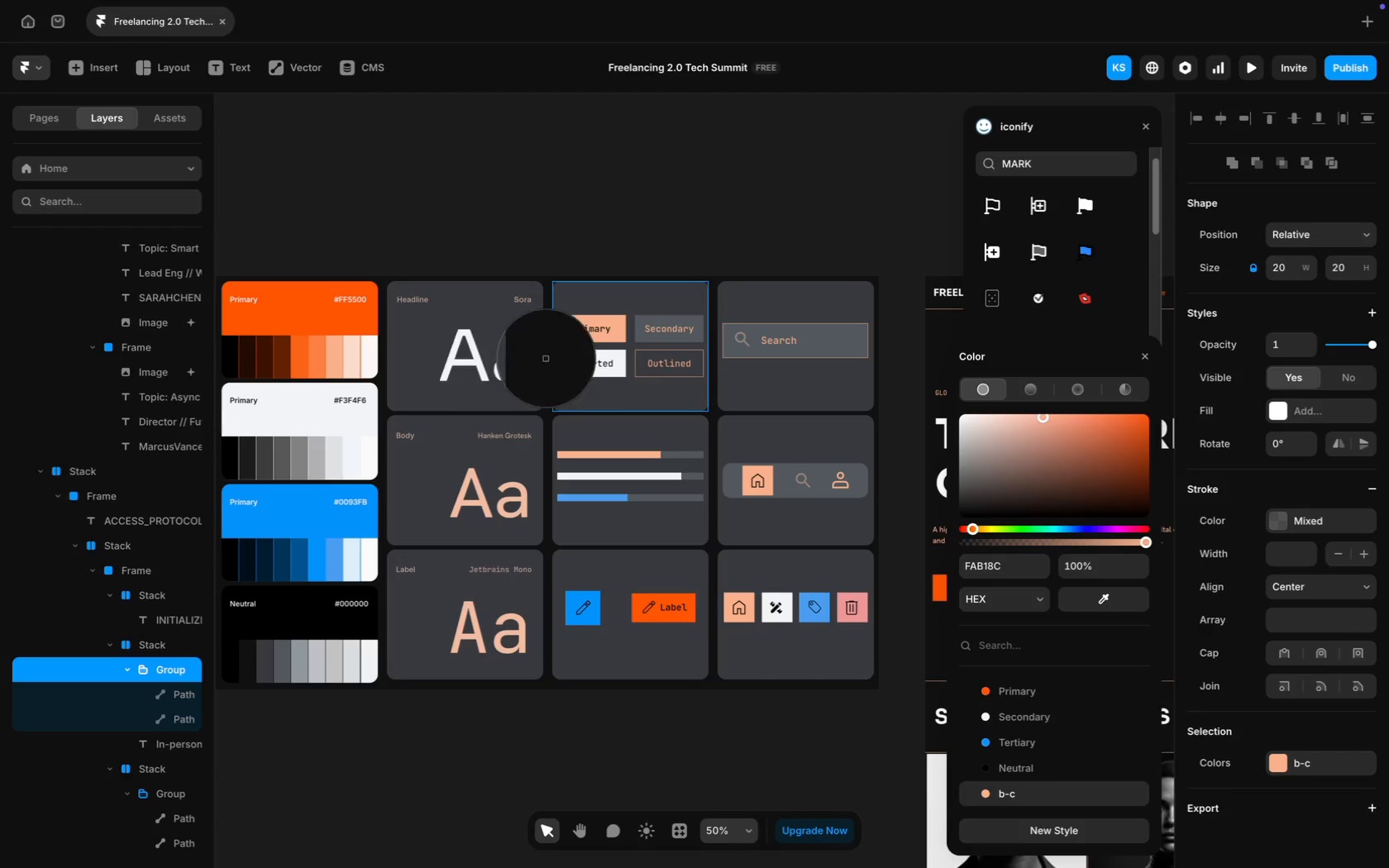 
left_click([737, 340])
 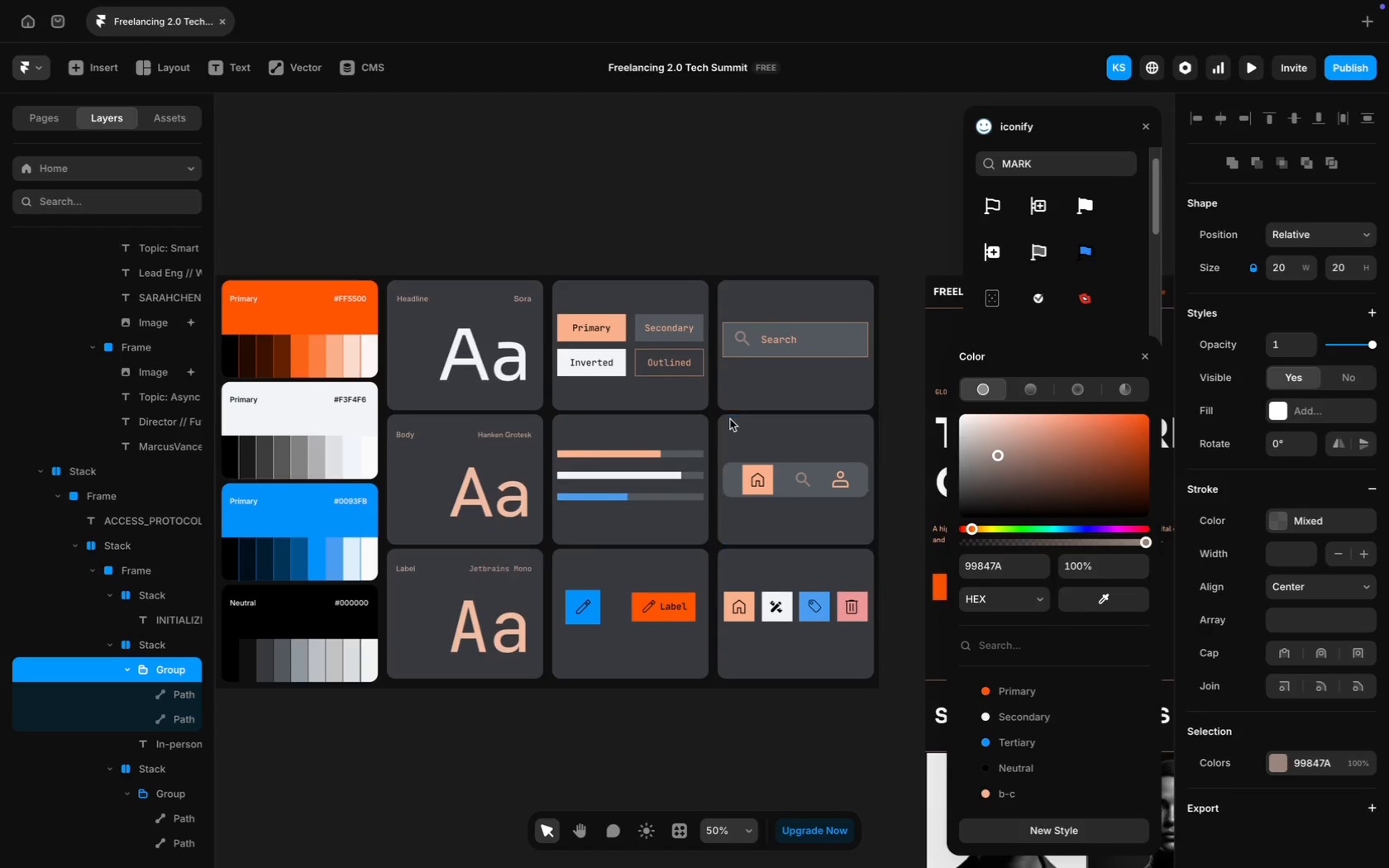 
scroll: coordinate [730, 419], scroll_direction: down, amount: 89.0
 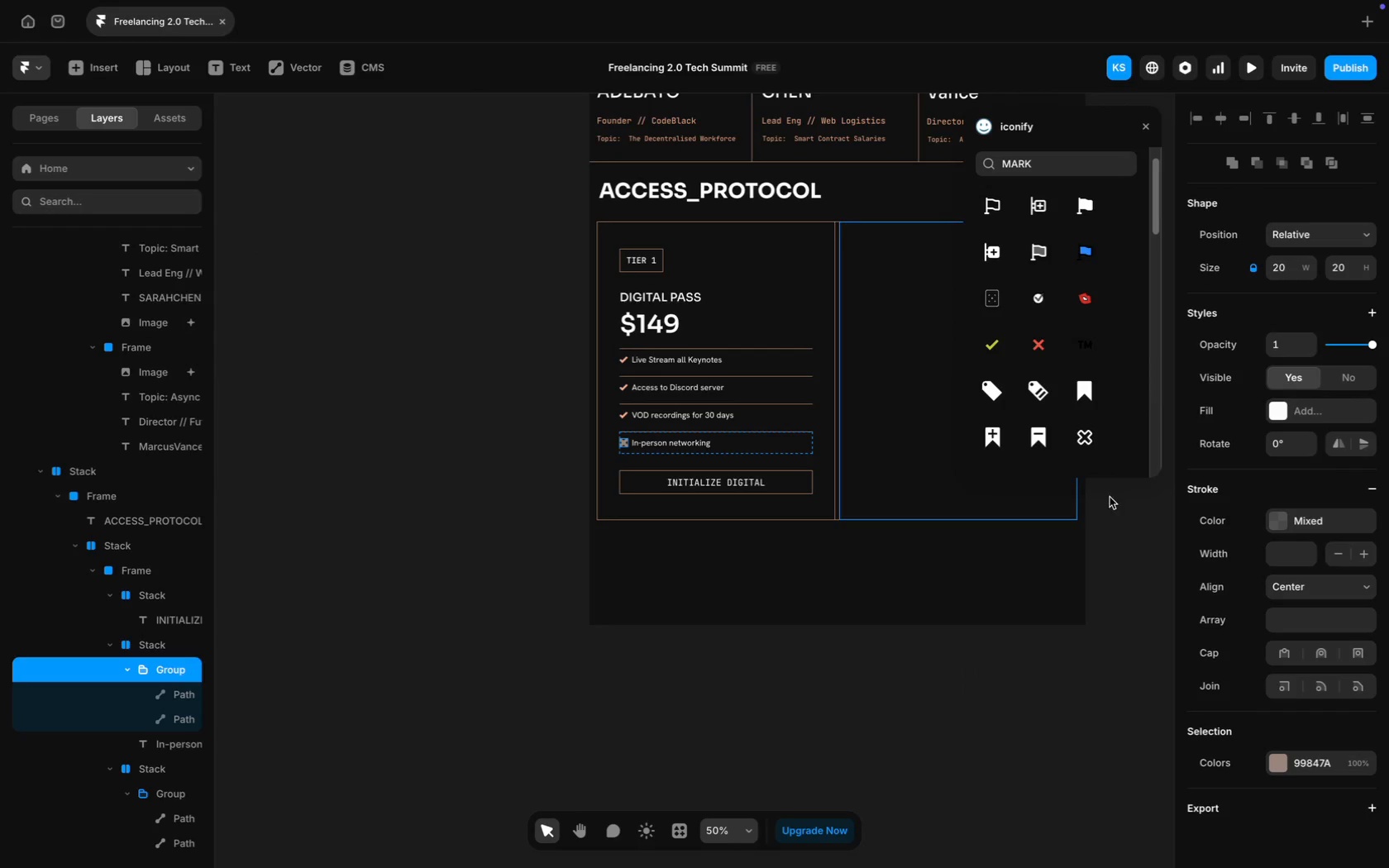 
wait(7.61)
 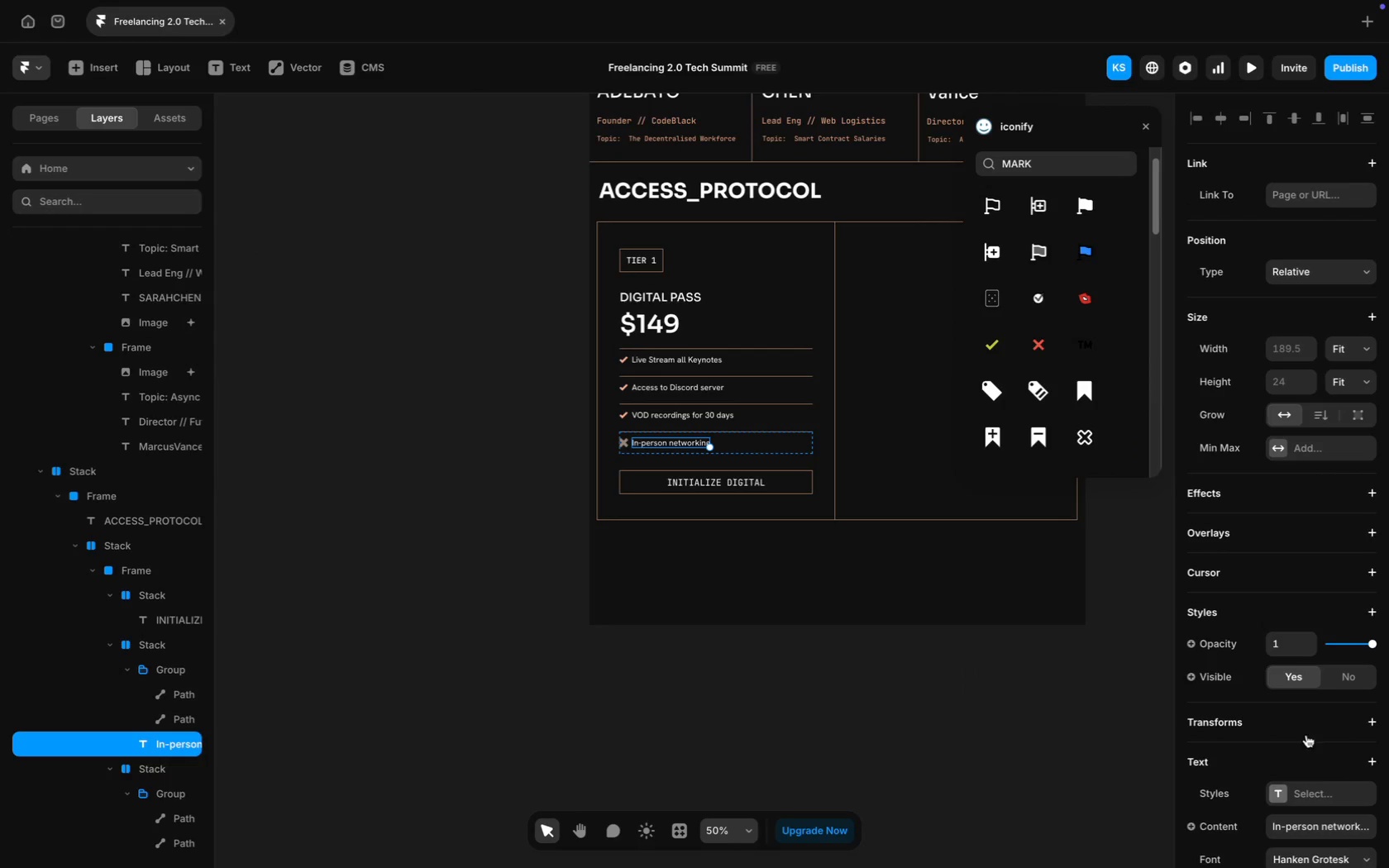 
key(Meta+C)
 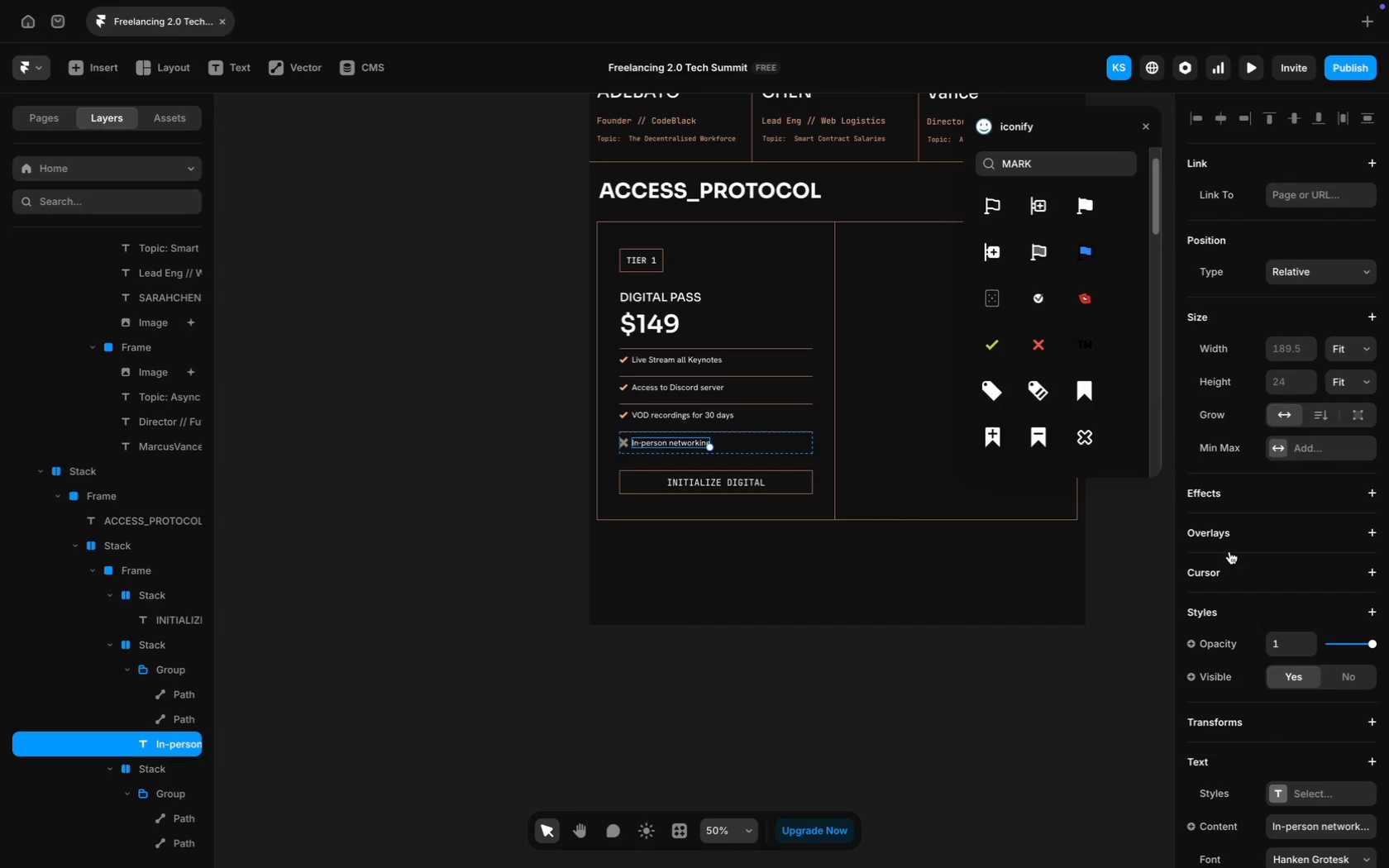 
scroll: coordinate [1306, 651], scroll_direction: down, amount: 47.0
 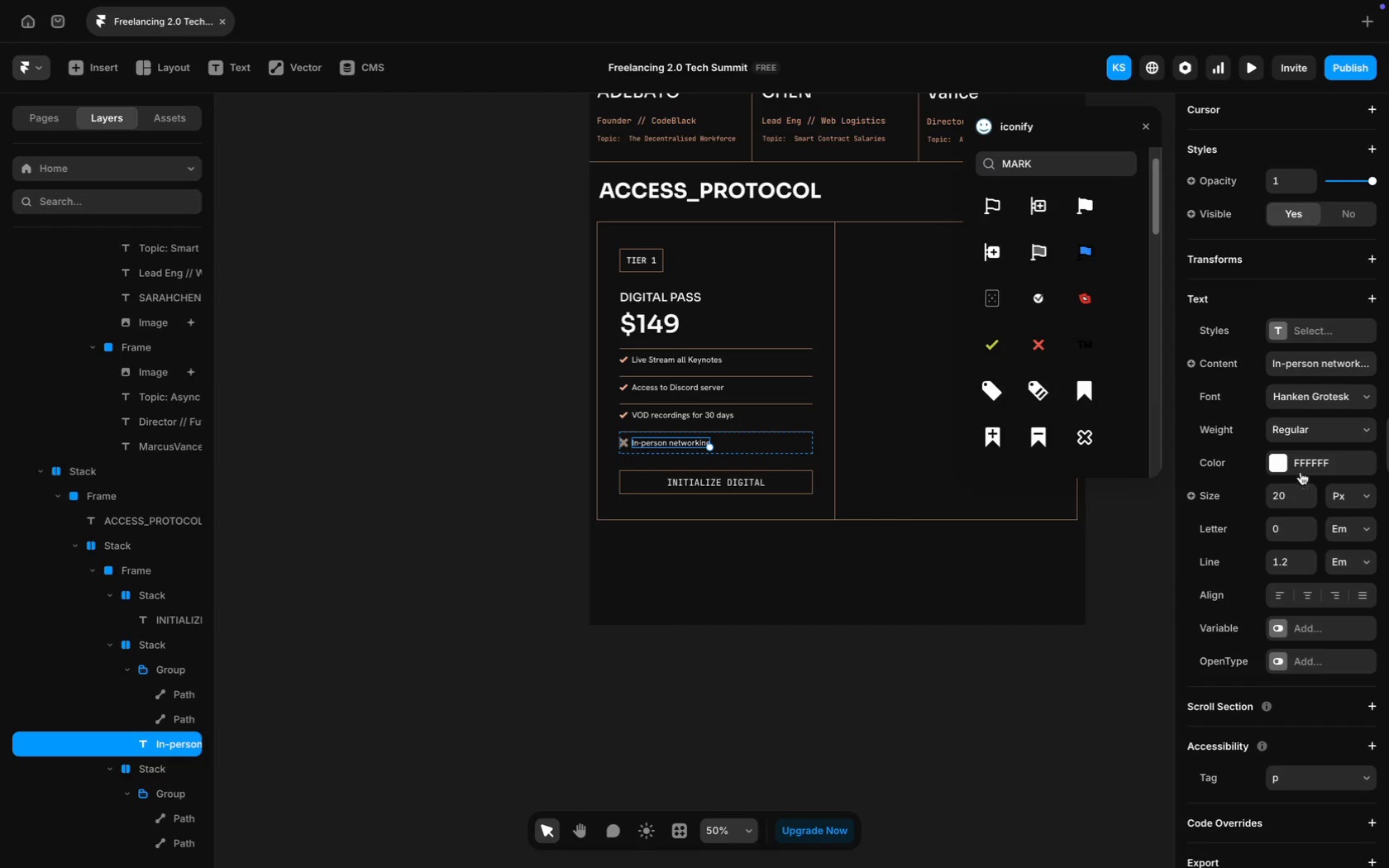 
left_click([1300, 465])
 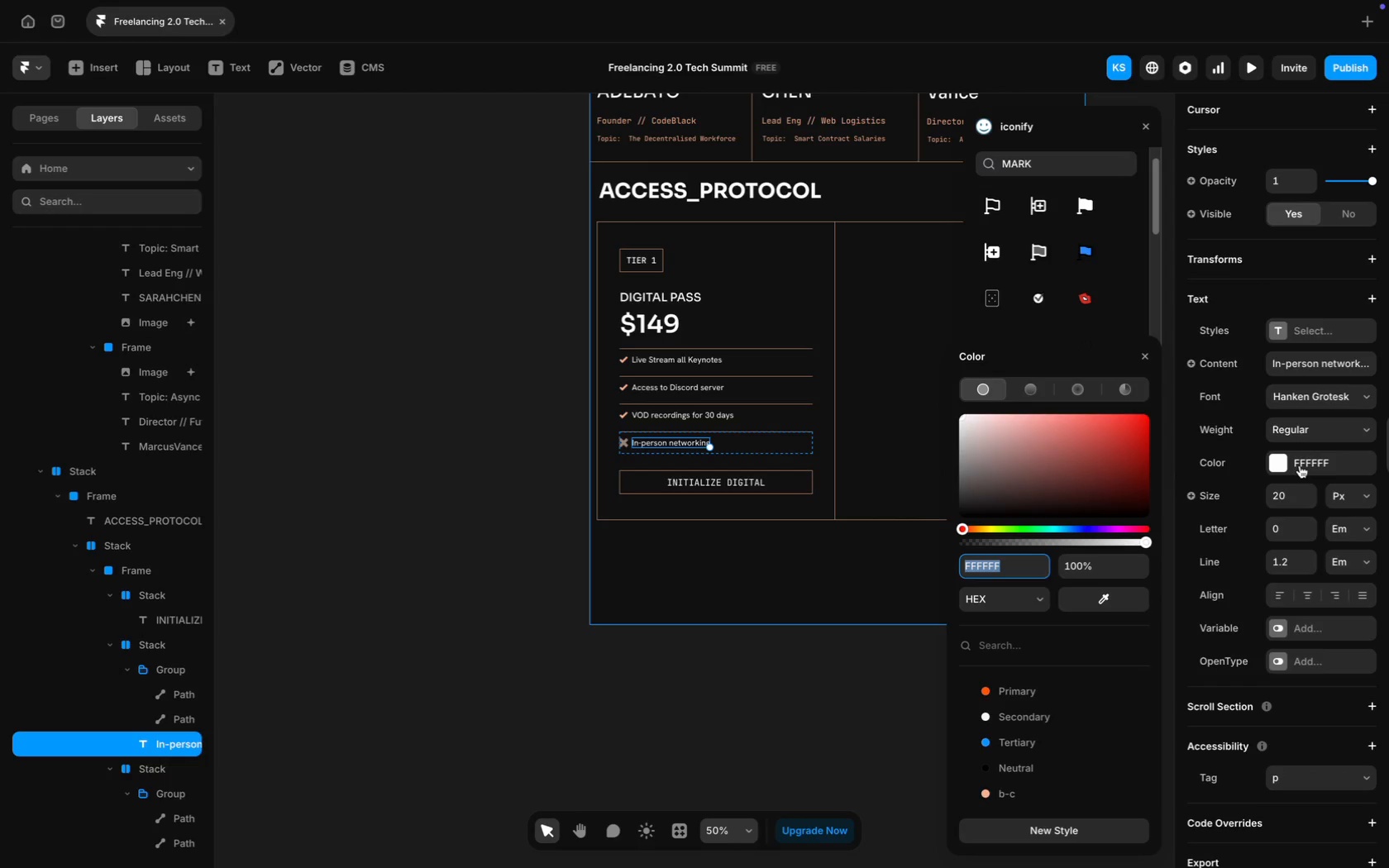 
key(Meta+V)
 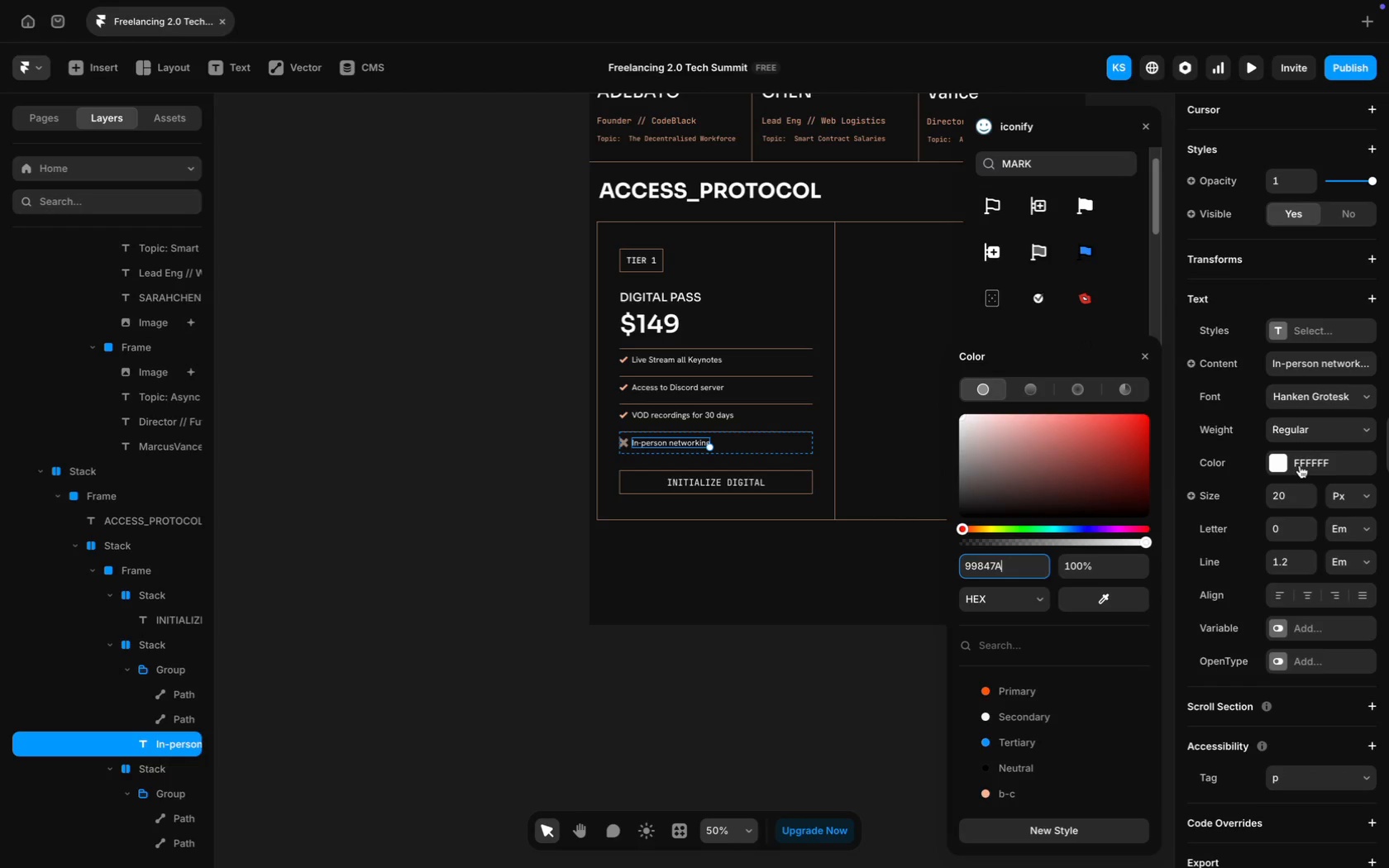 
key(Enter)
 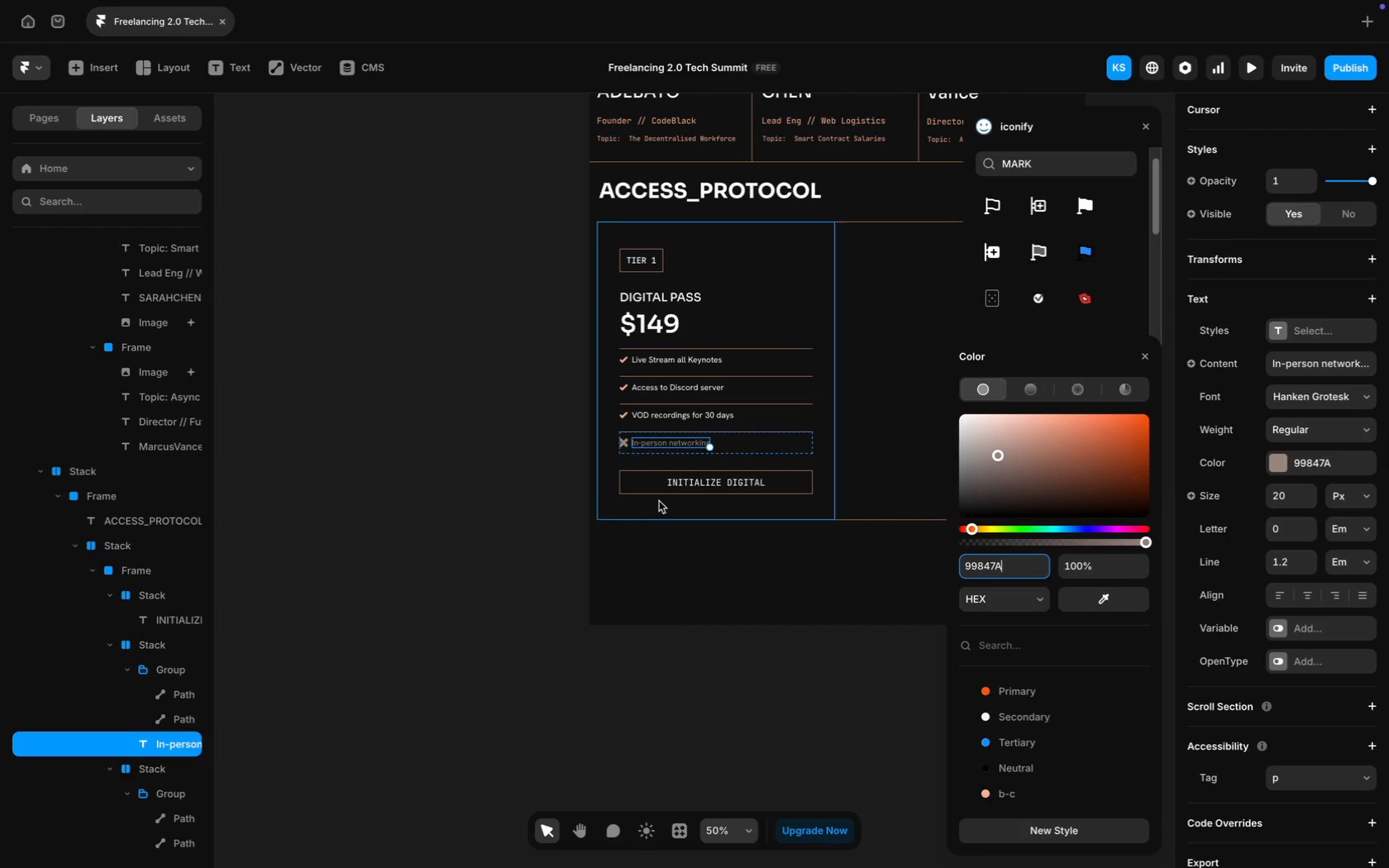 
wait(6.22)
 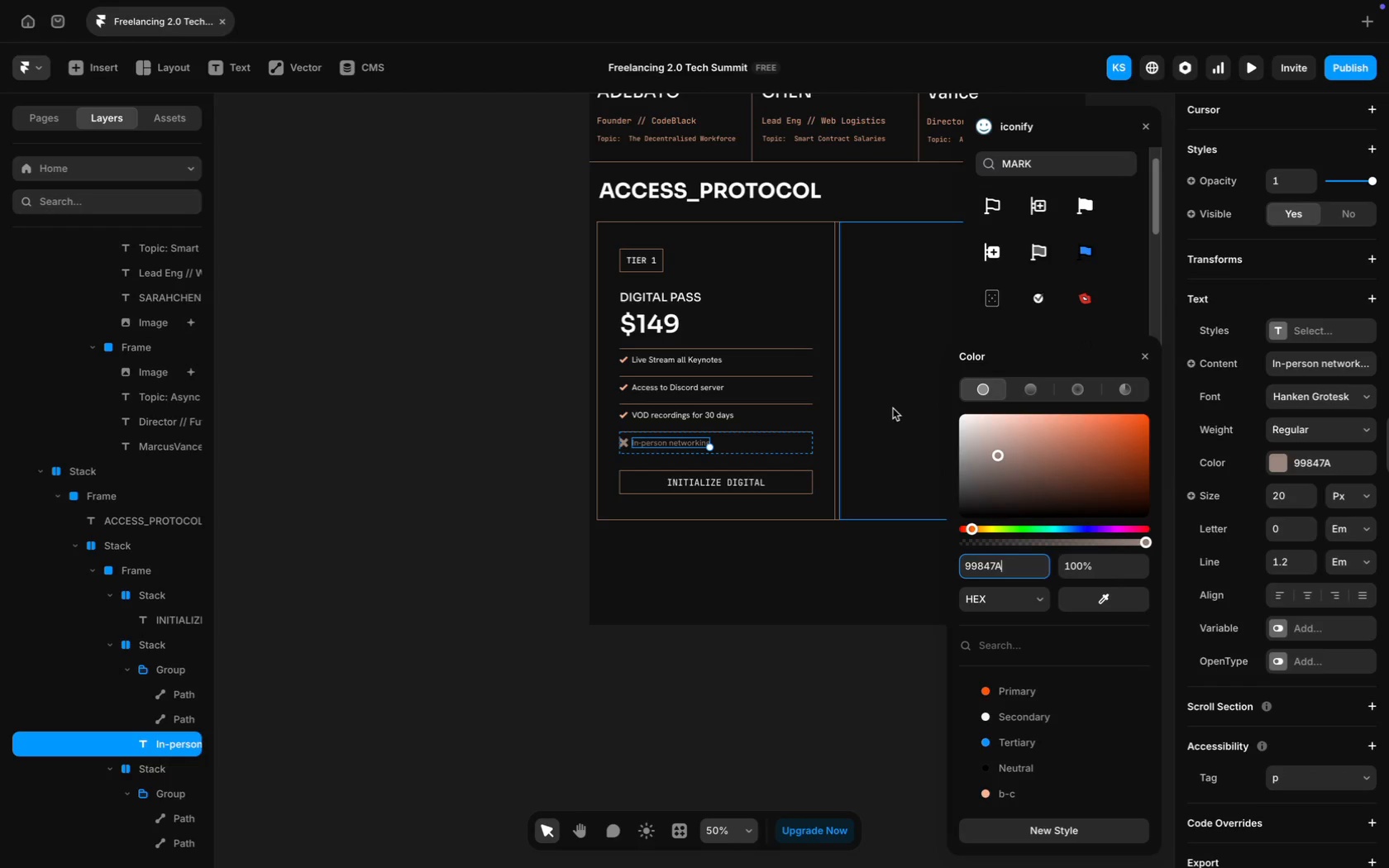 
left_click([484, 492])
 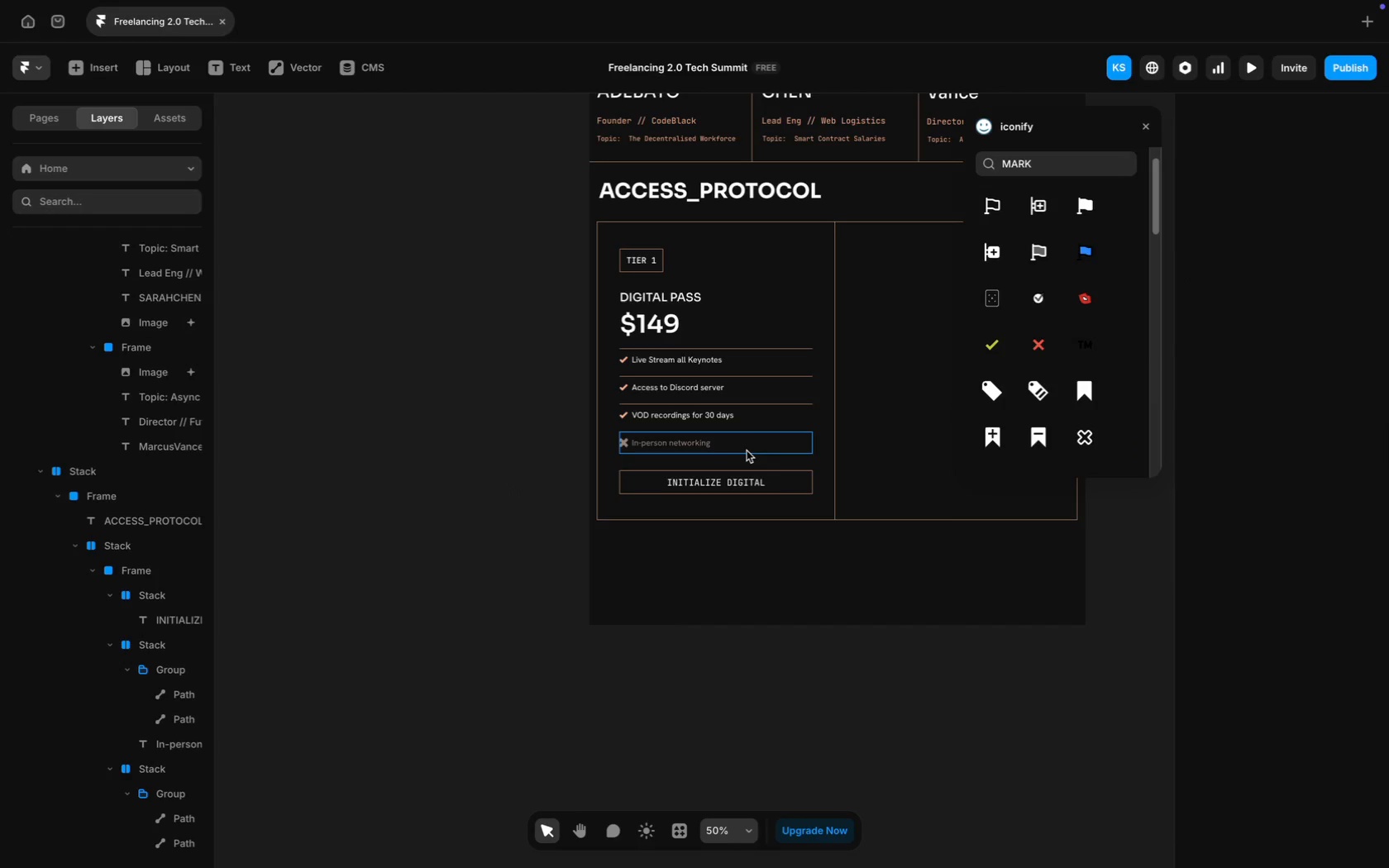 
wait(10.96)
 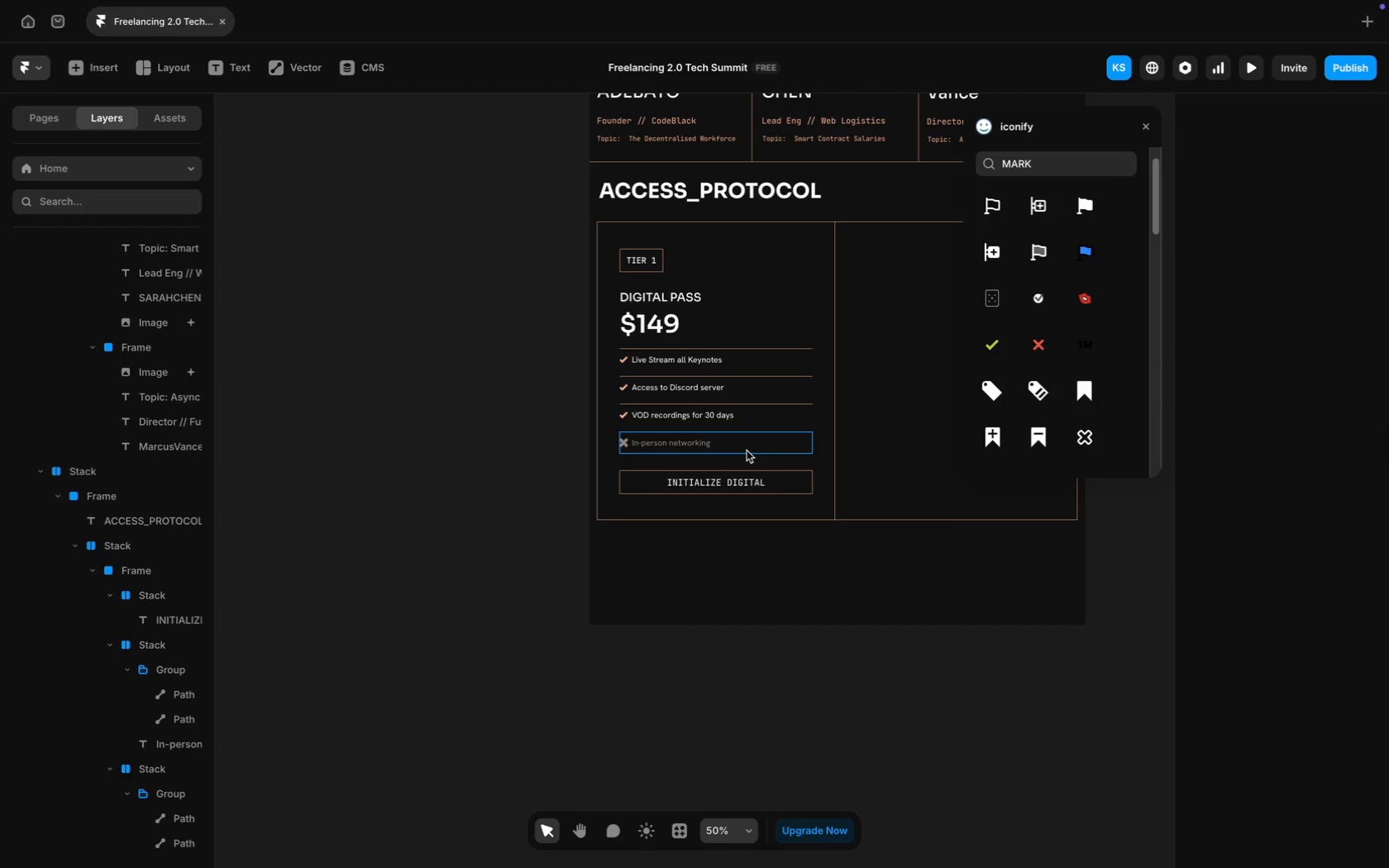 
scroll: coordinate [690, 570], scroll_direction: up, amount: 11.0